 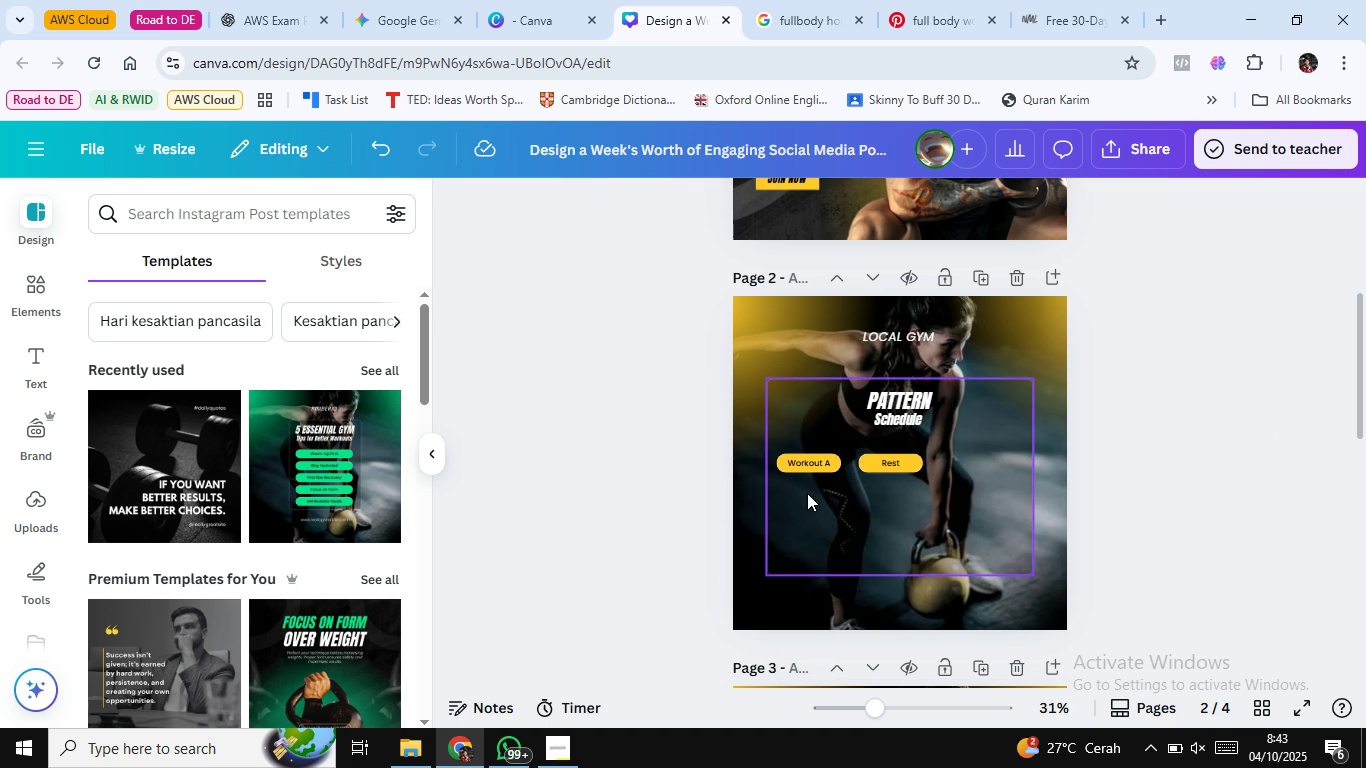 
scroll: coordinate [655, 446], scroll_direction: down, amount: 3.0
 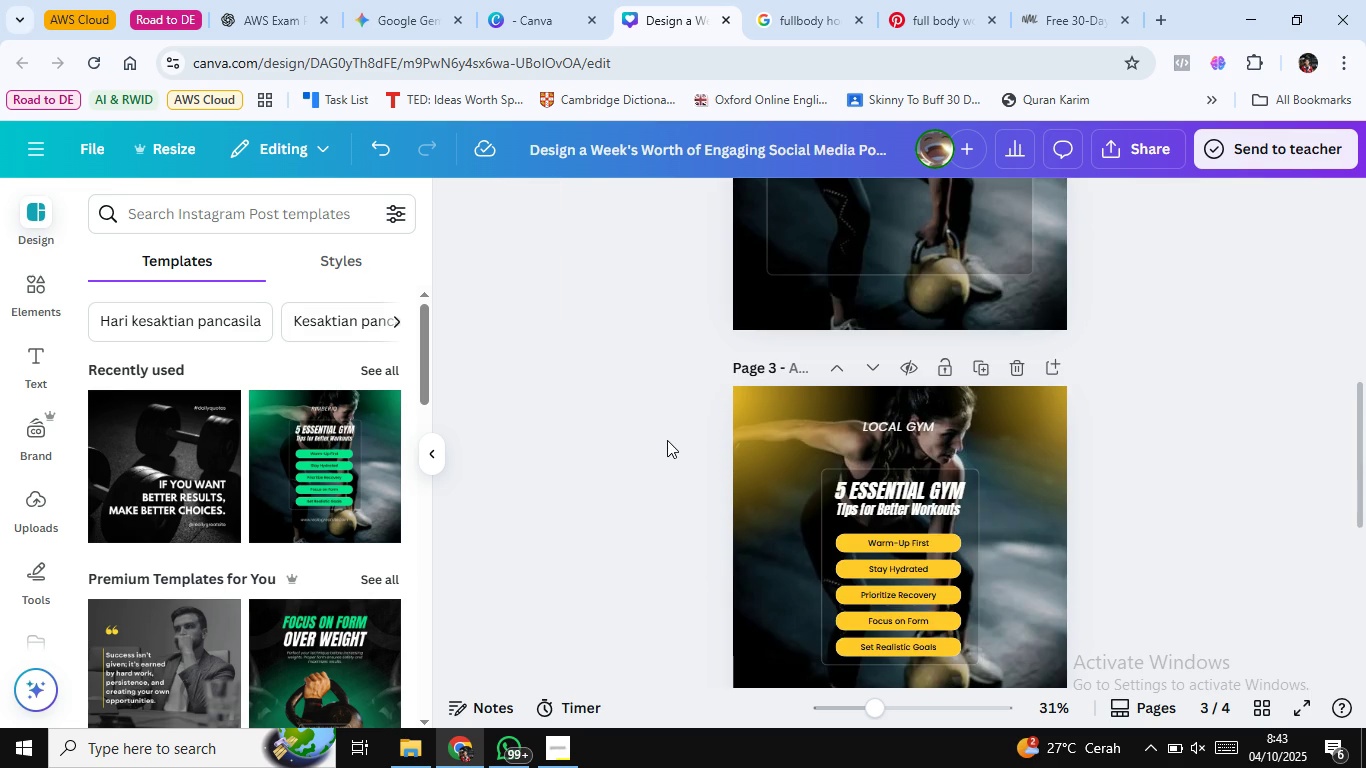 
scroll: coordinate [668, 440], scroll_direction: up, amount: 2.0
 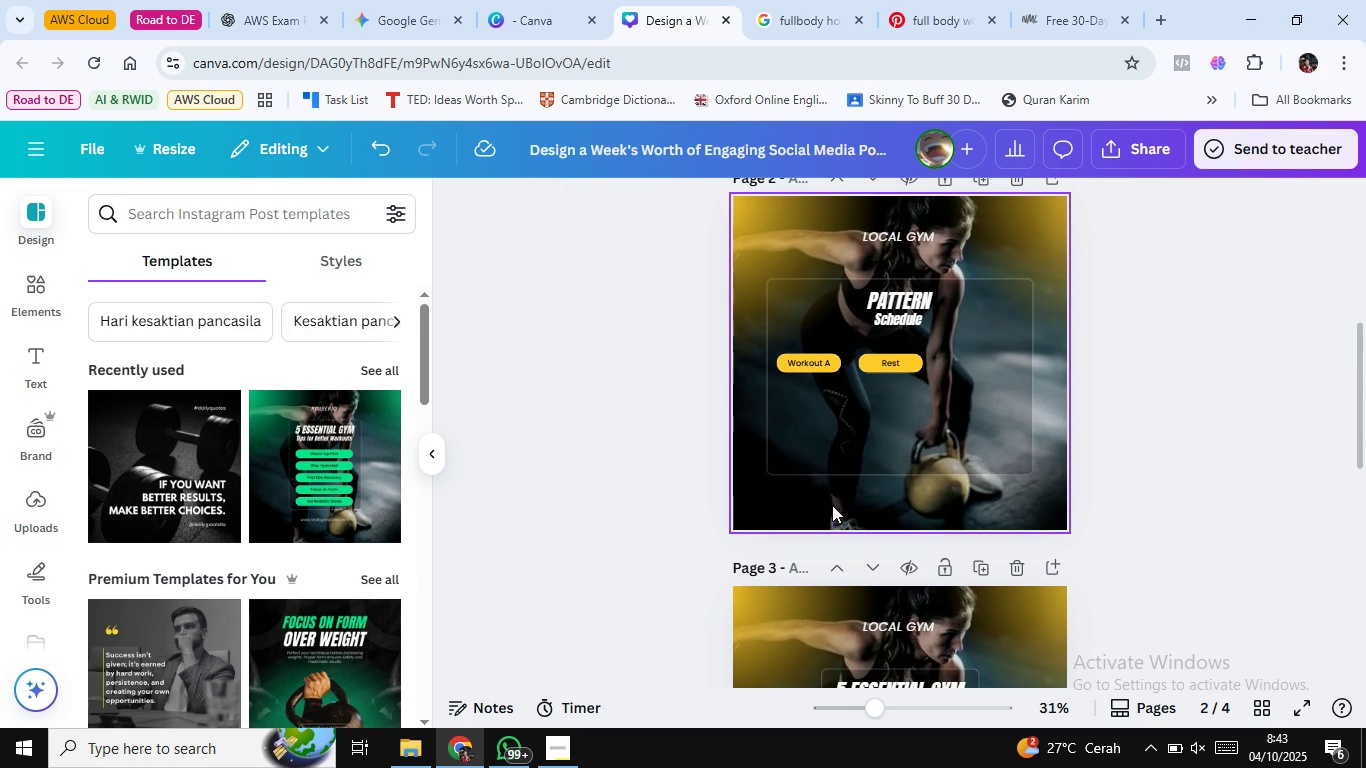 
left_click([859, 505])
 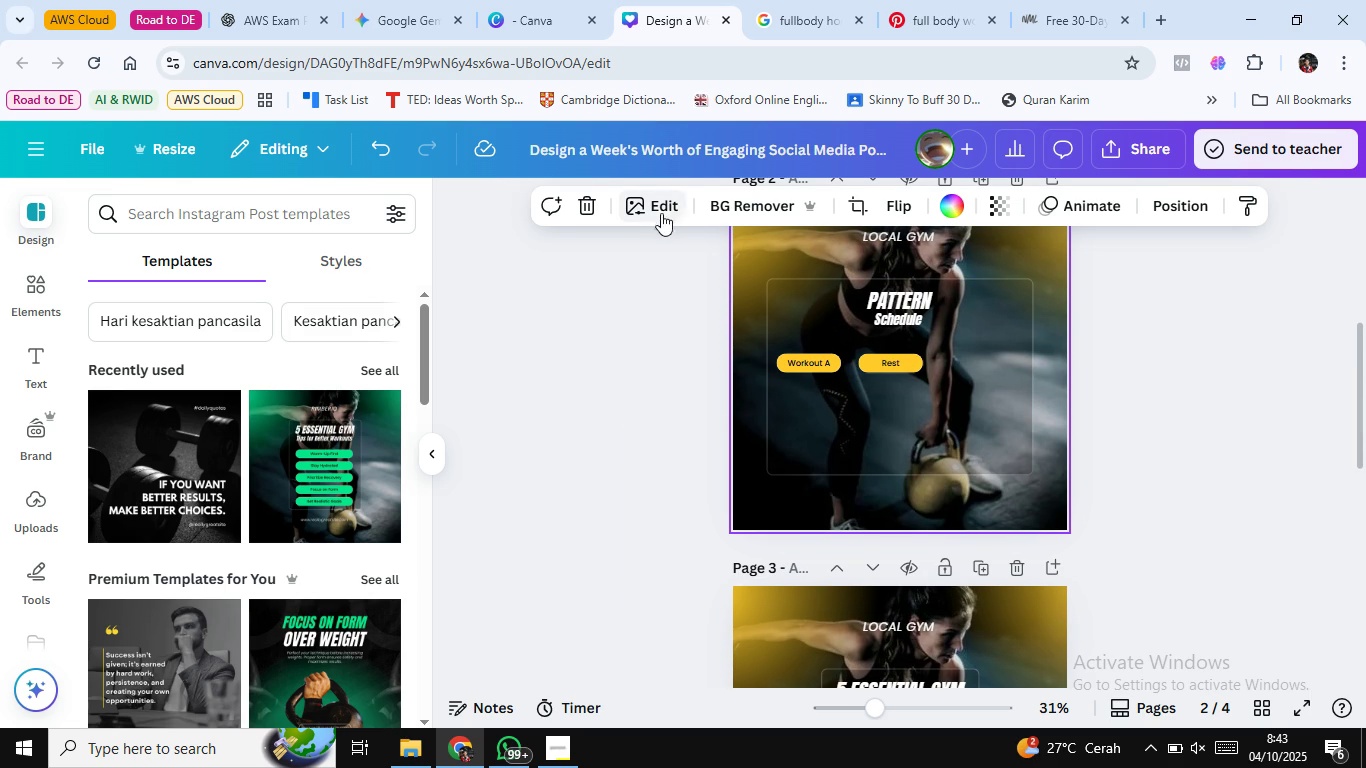 
left_click([668, 210])
 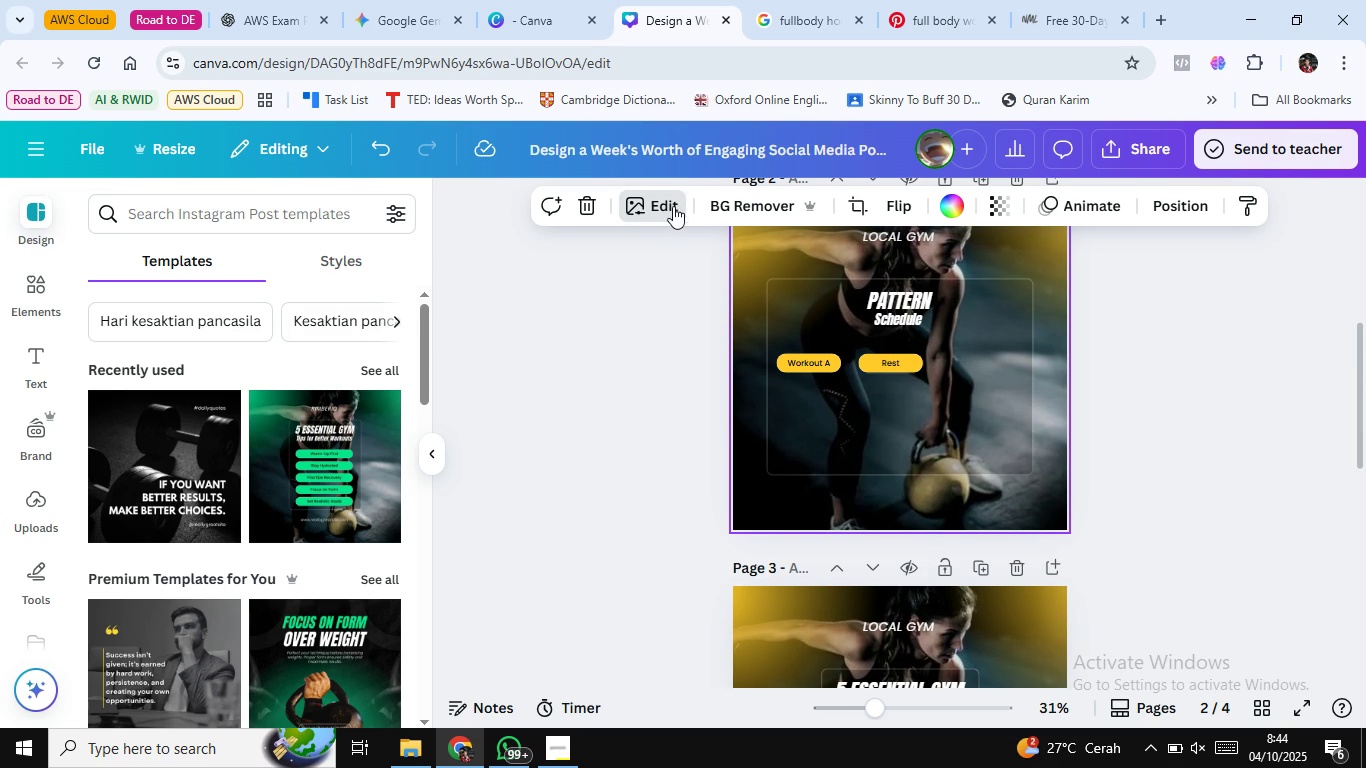 
mouse_move([686, 183])
 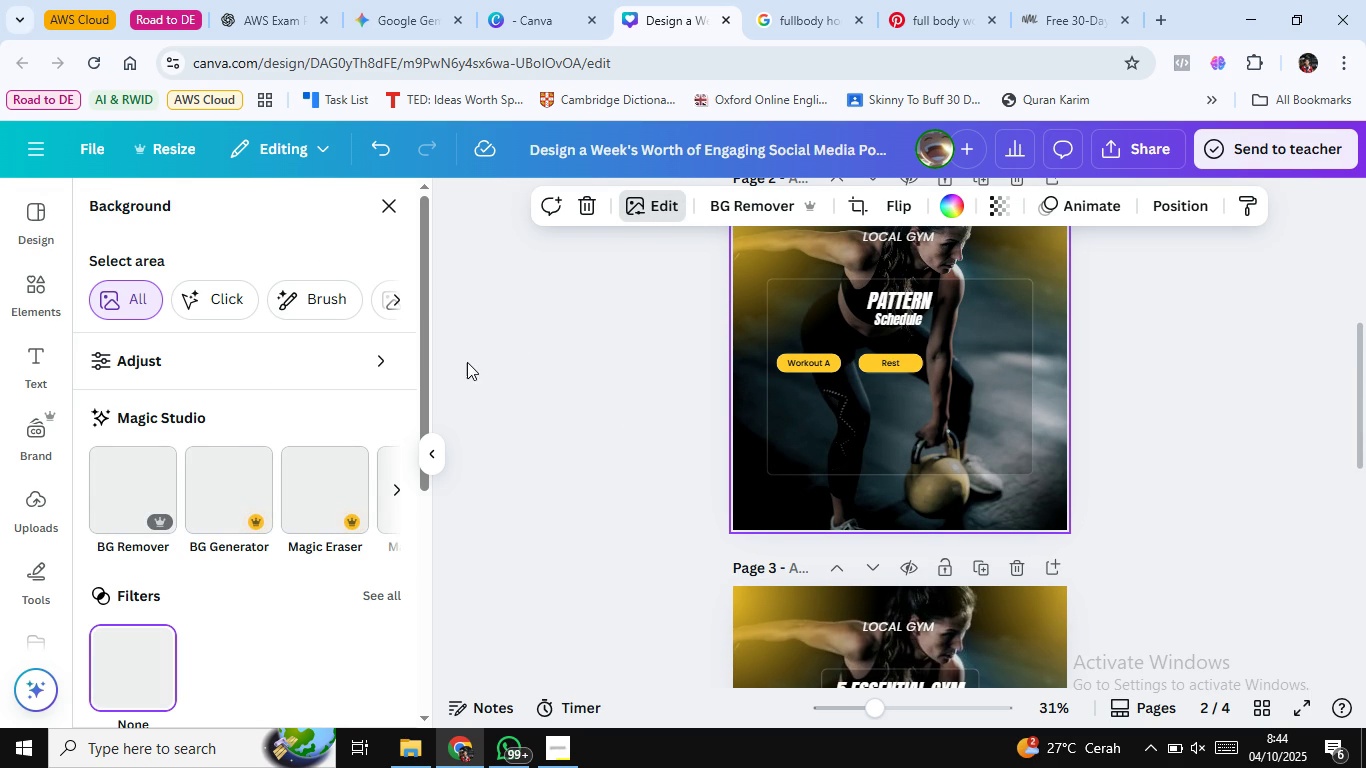 
mouse_move([385, 224])
 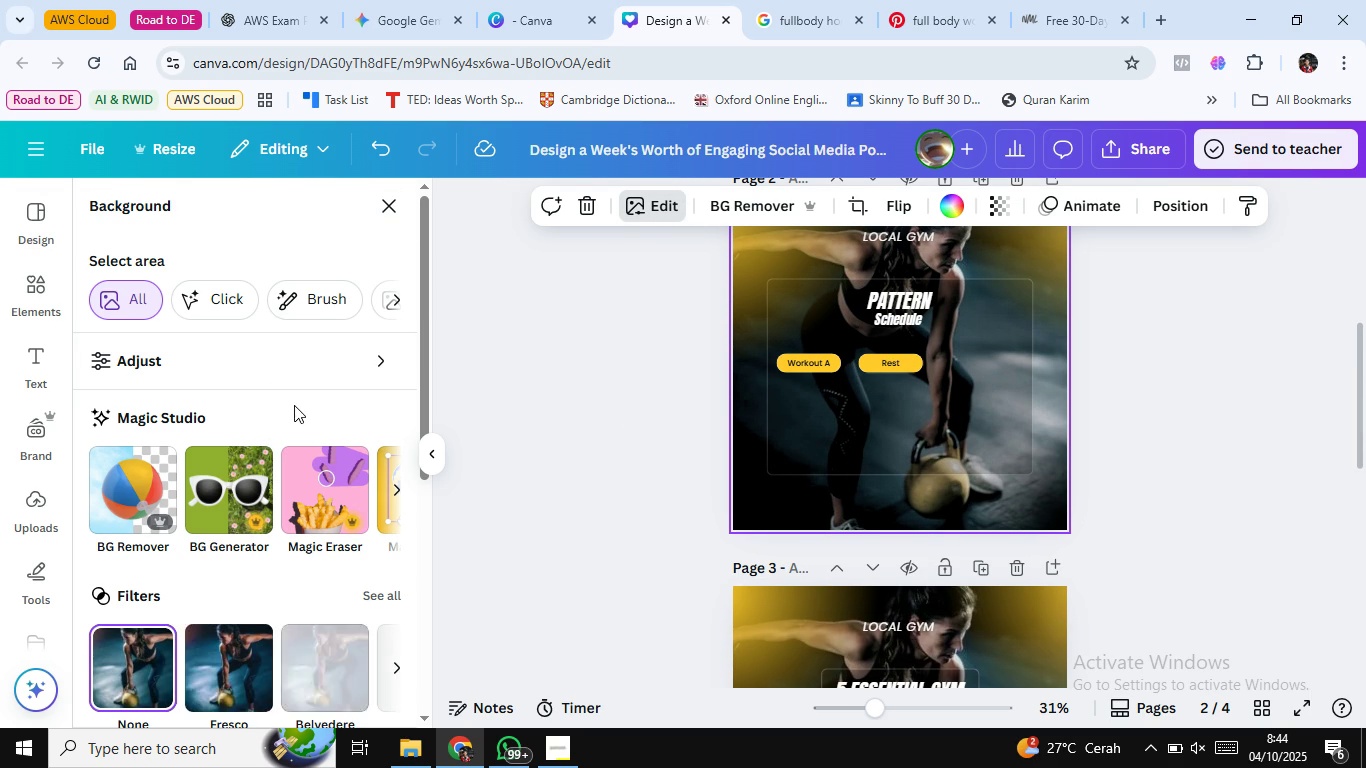 
scroll: coordinate [294, 405], scroll_direction: down, amount: 6.0
 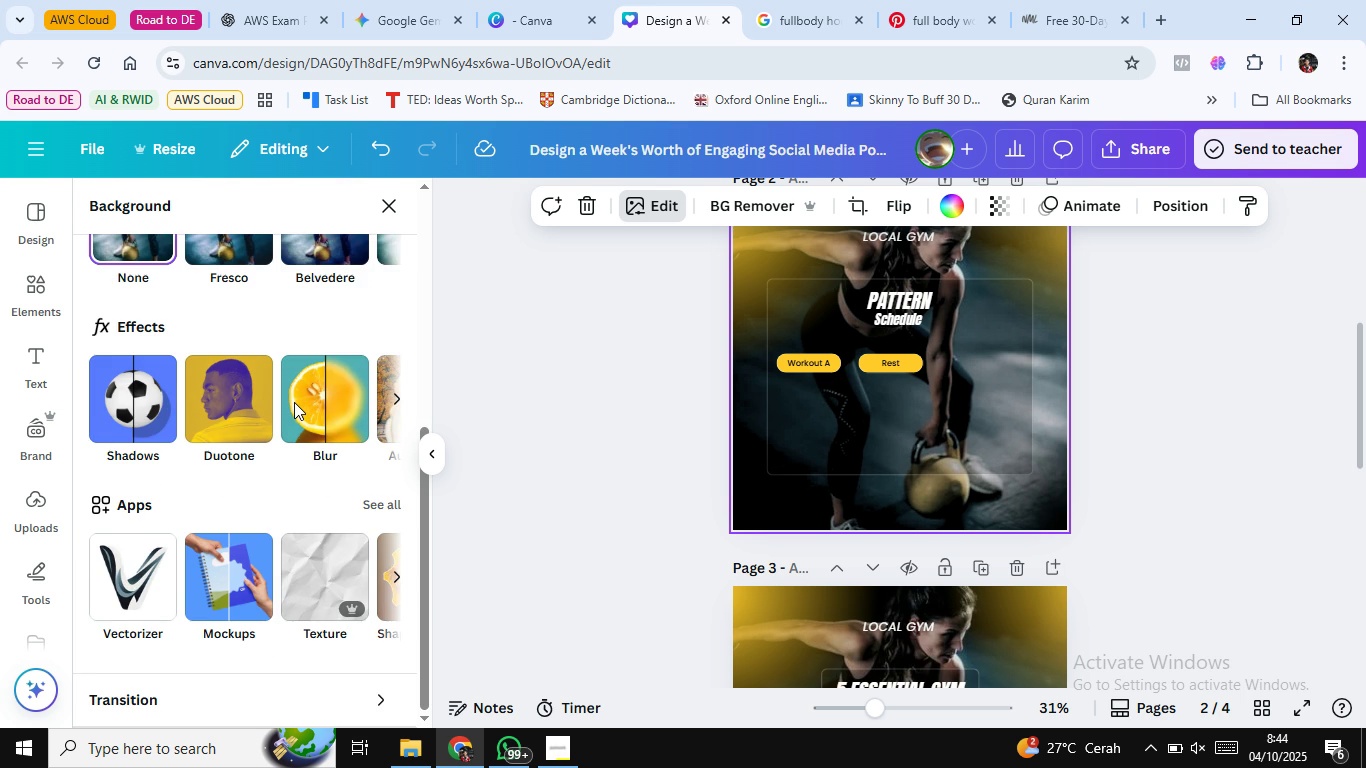 
scroll: coordinate [294, 401], scroll_direction: up, amount: 1.0
 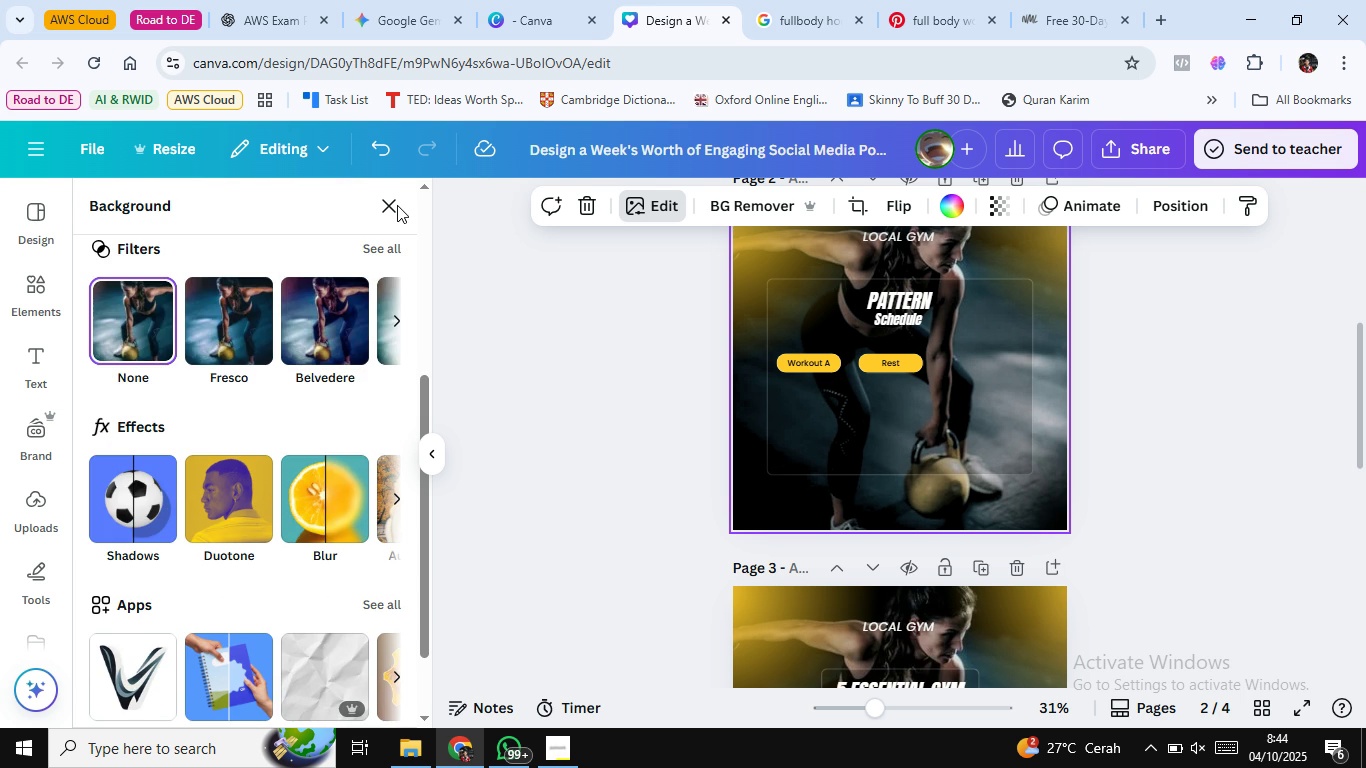 
left_click([397, 205])
 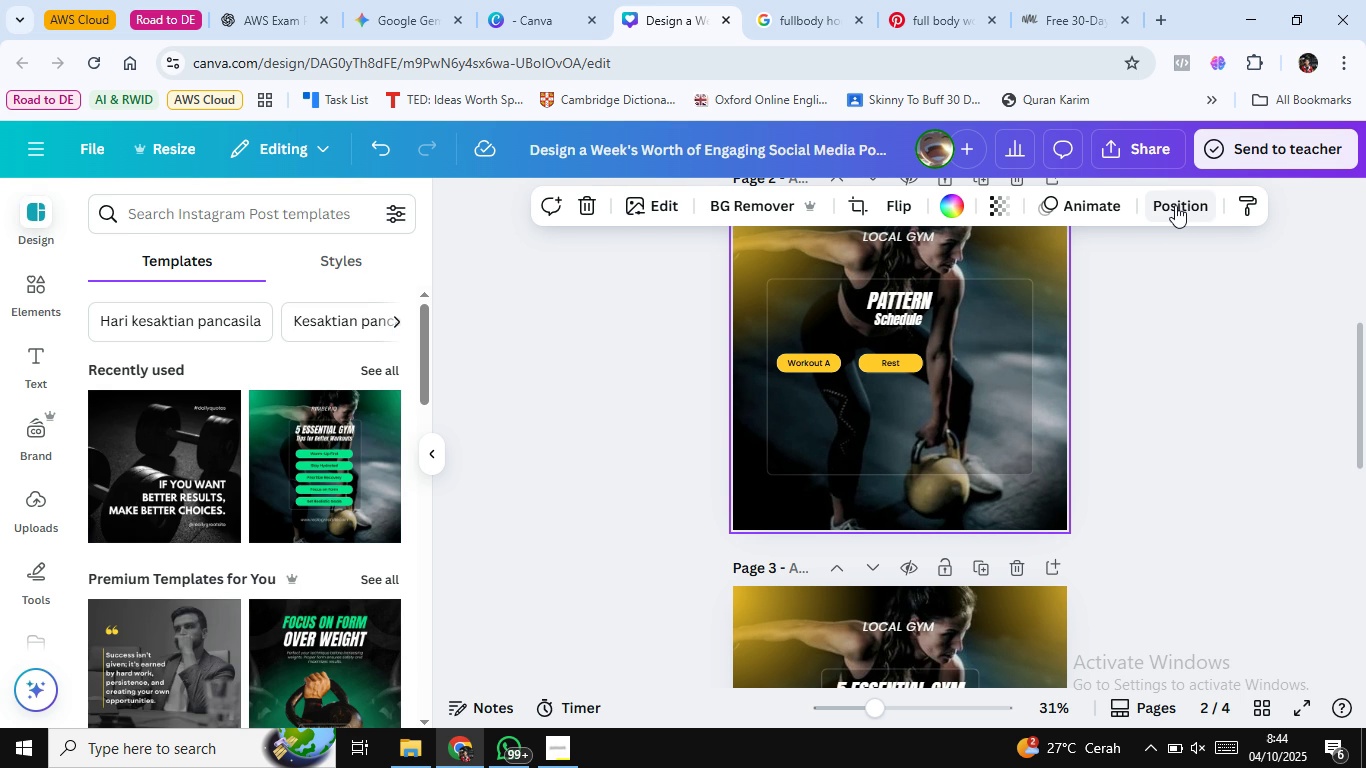 
left_click([1175, 205])
 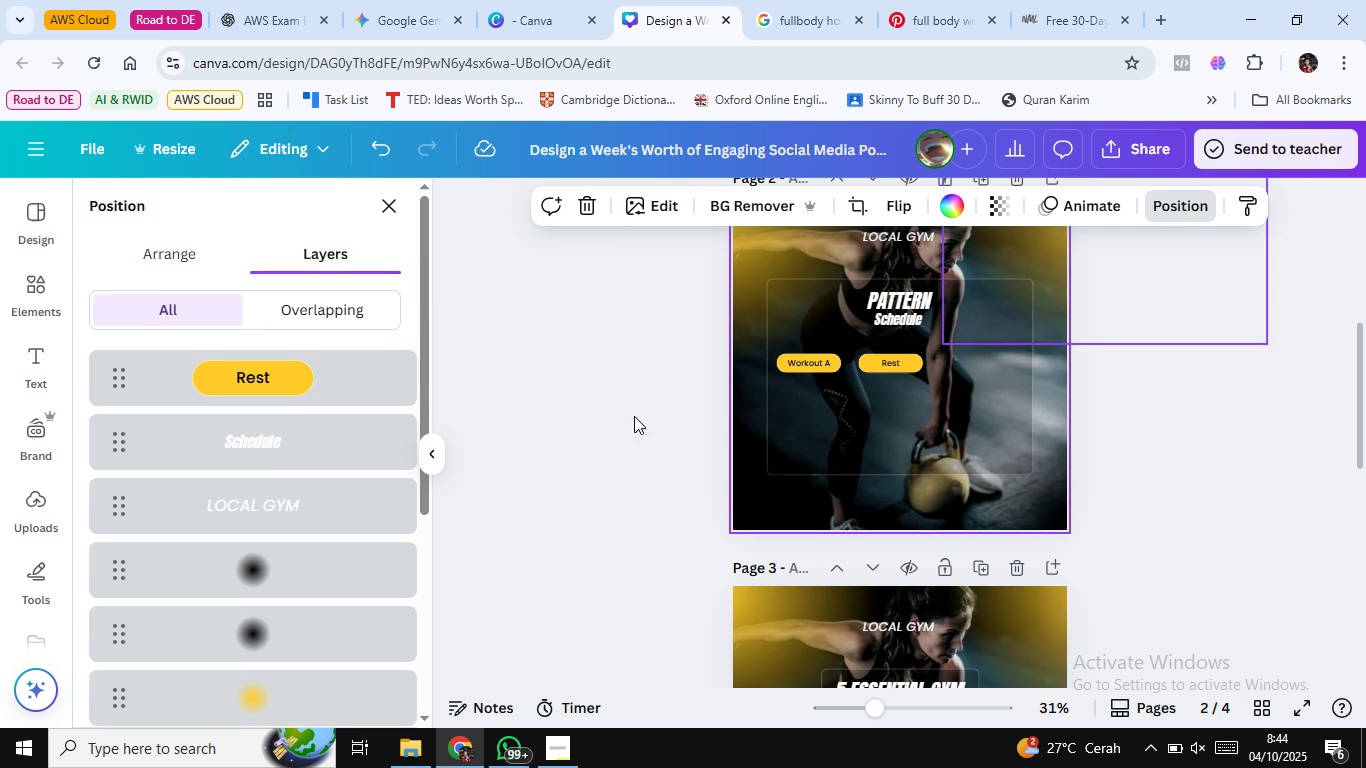 
scroll: coordinate [261, 516], scroll_direction: down, amount: 10.0
 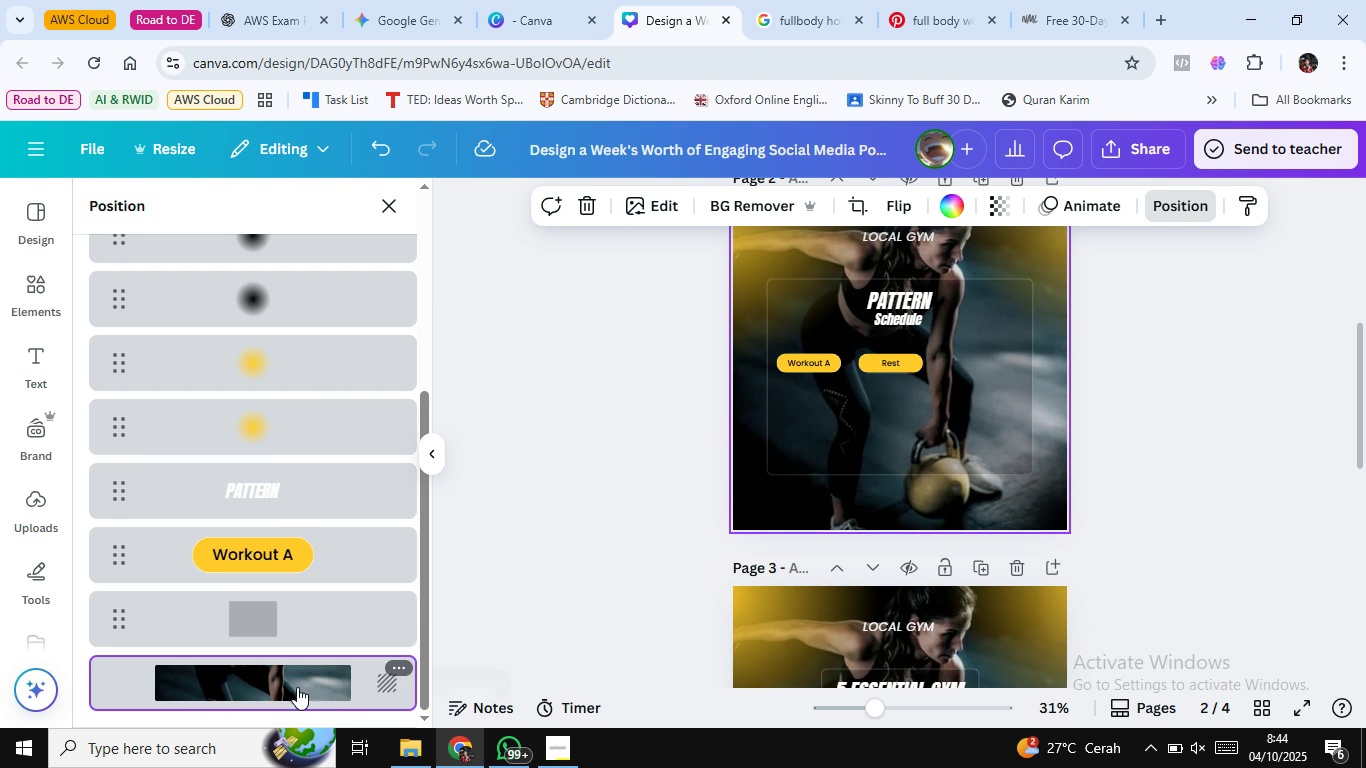 
left_click([297, 687])
 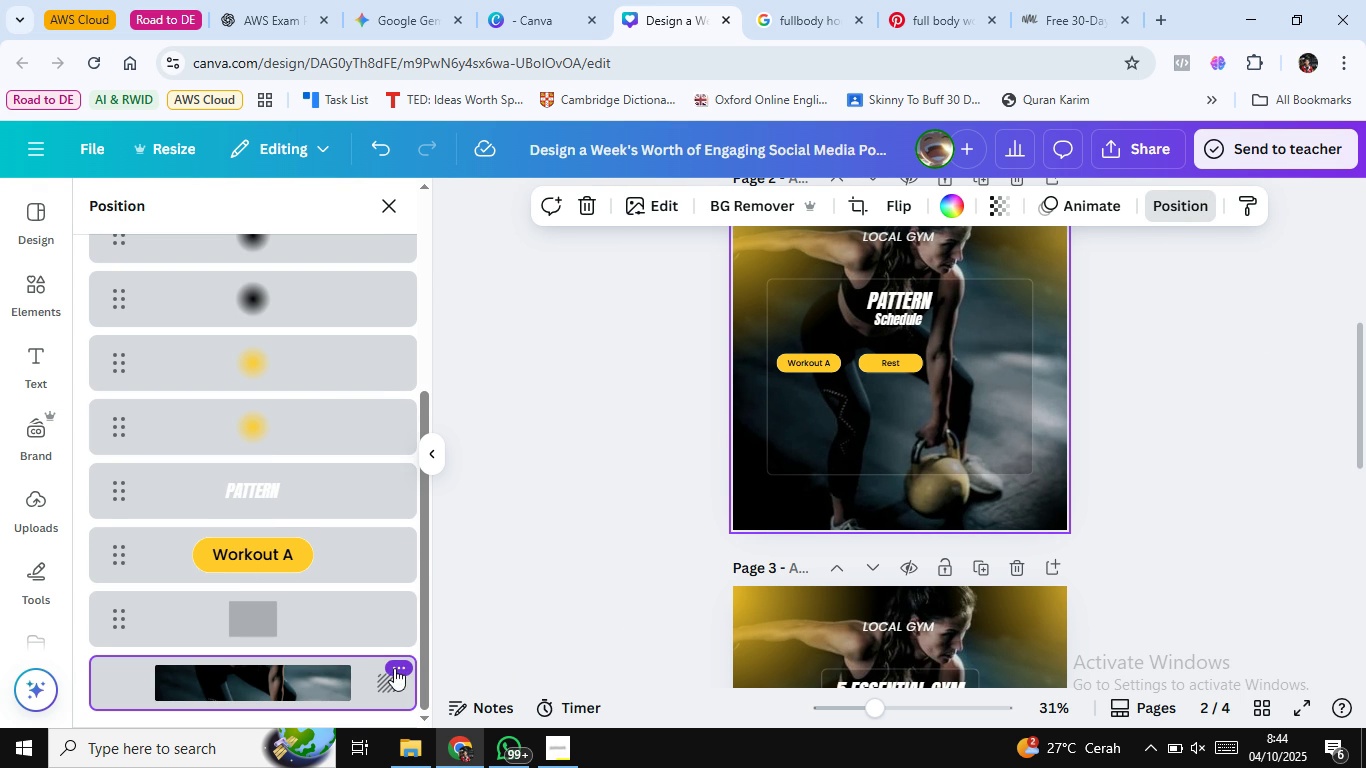 
left_click([394, 666])
 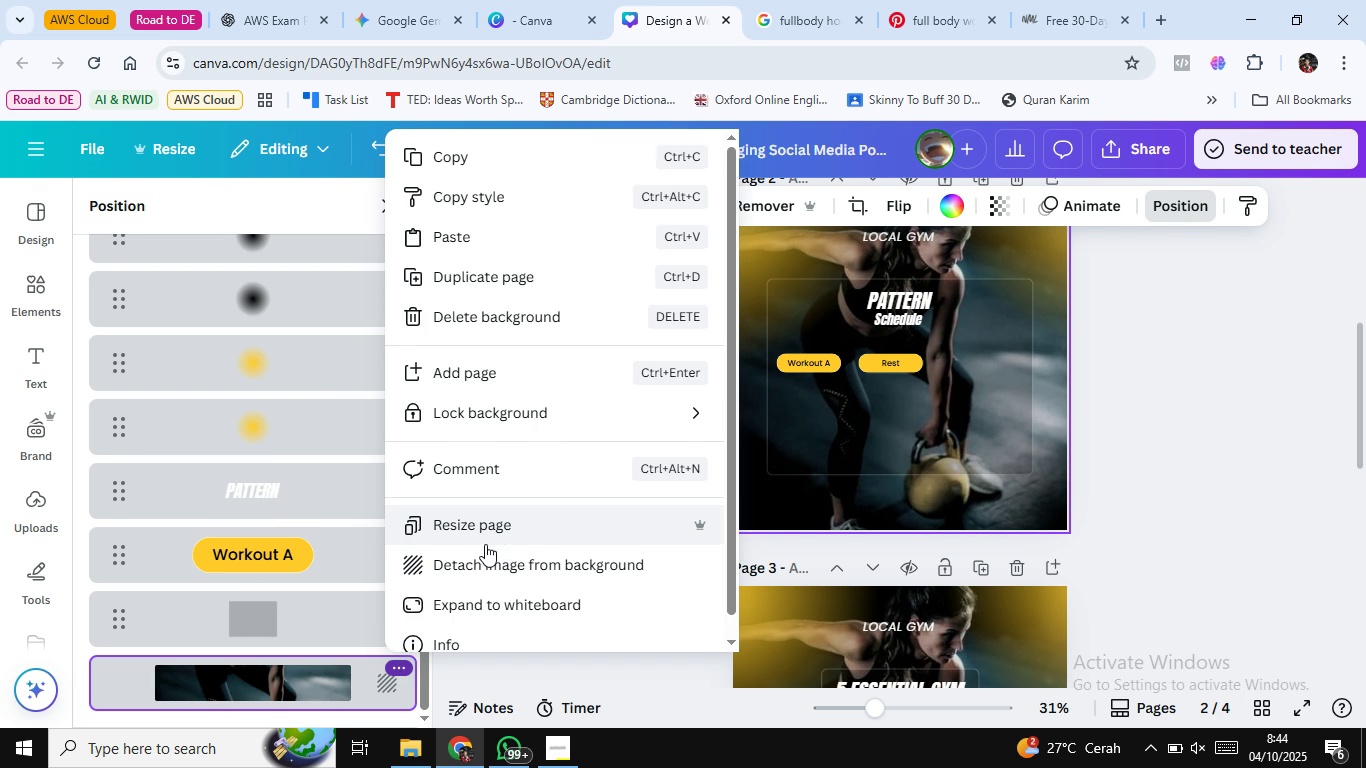 
scroll: coordinate [485, 544], scroll_direction: down, amount: 2.0
 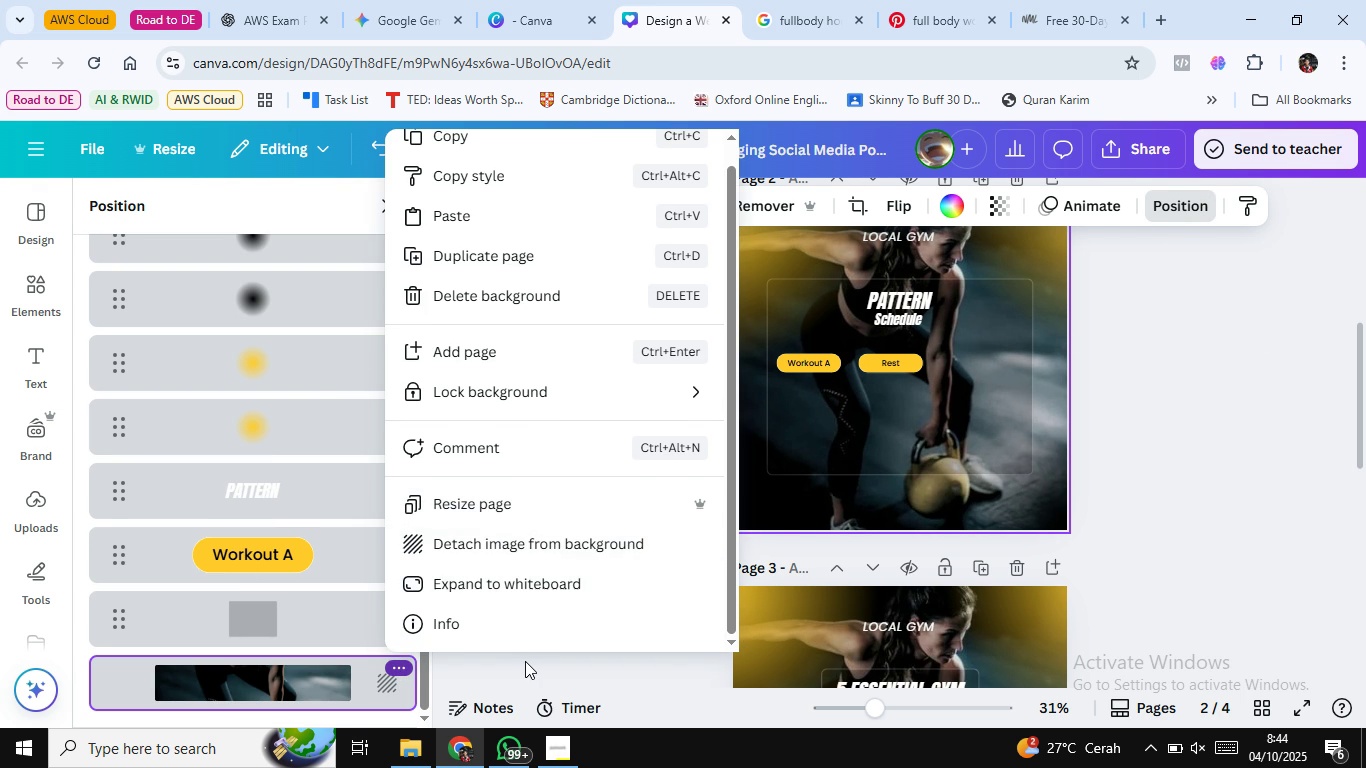 
left_click([526, 662])
 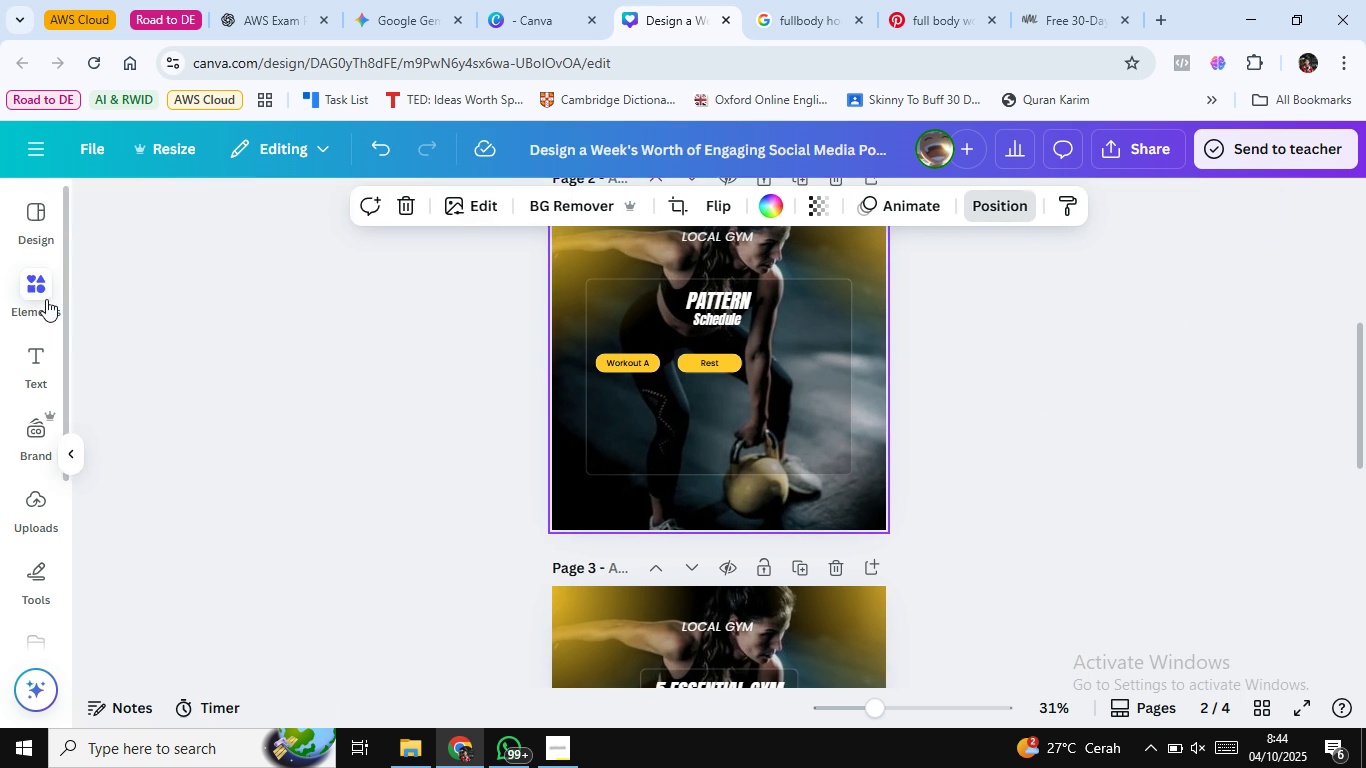 
left_click([46, 299])
 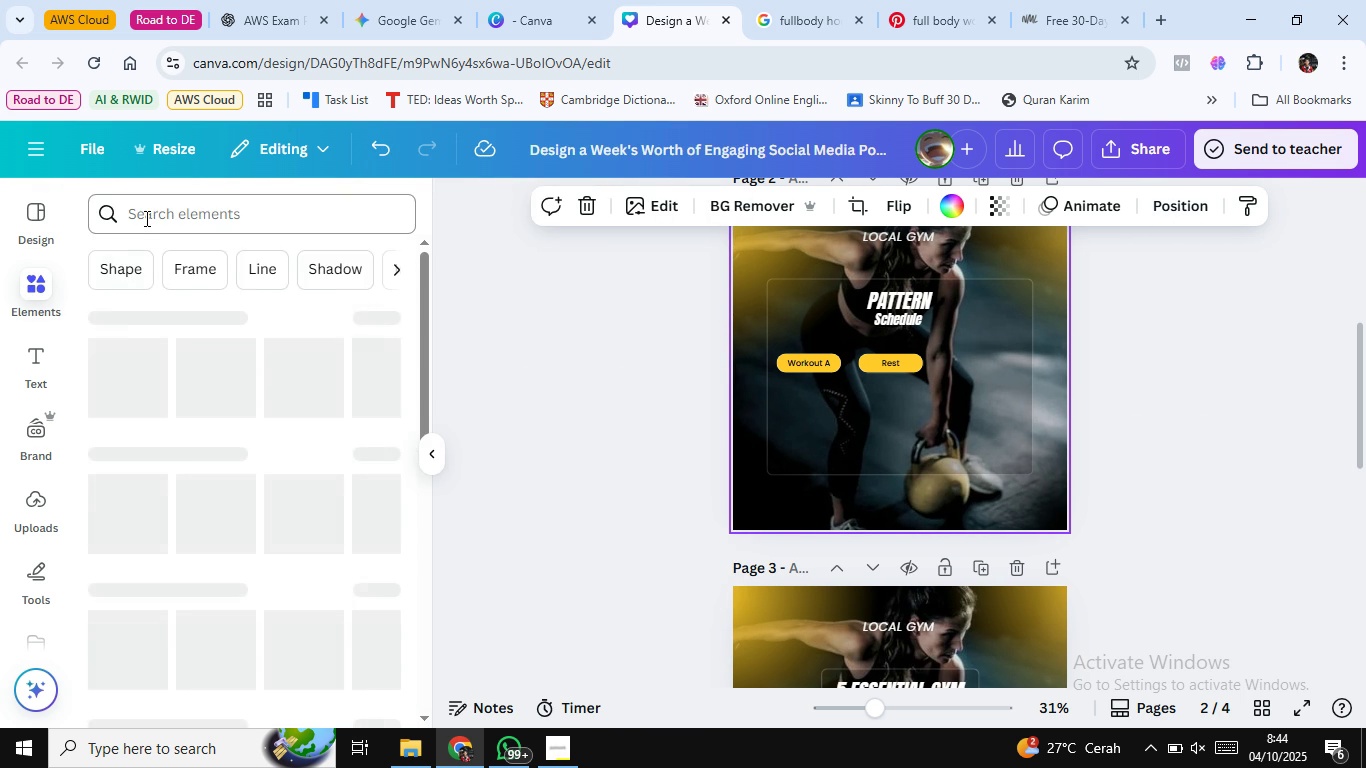 
left_click([145, 218])
 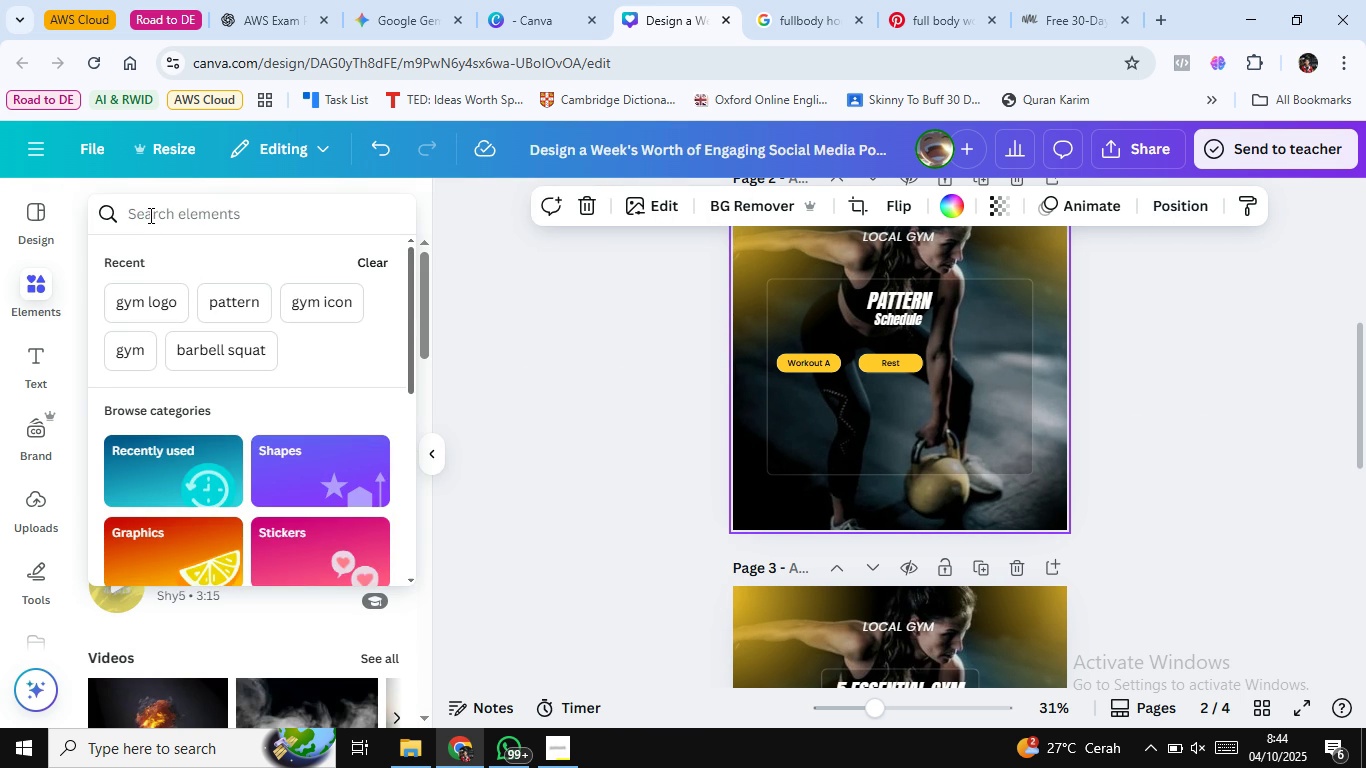 
type(home workout)
 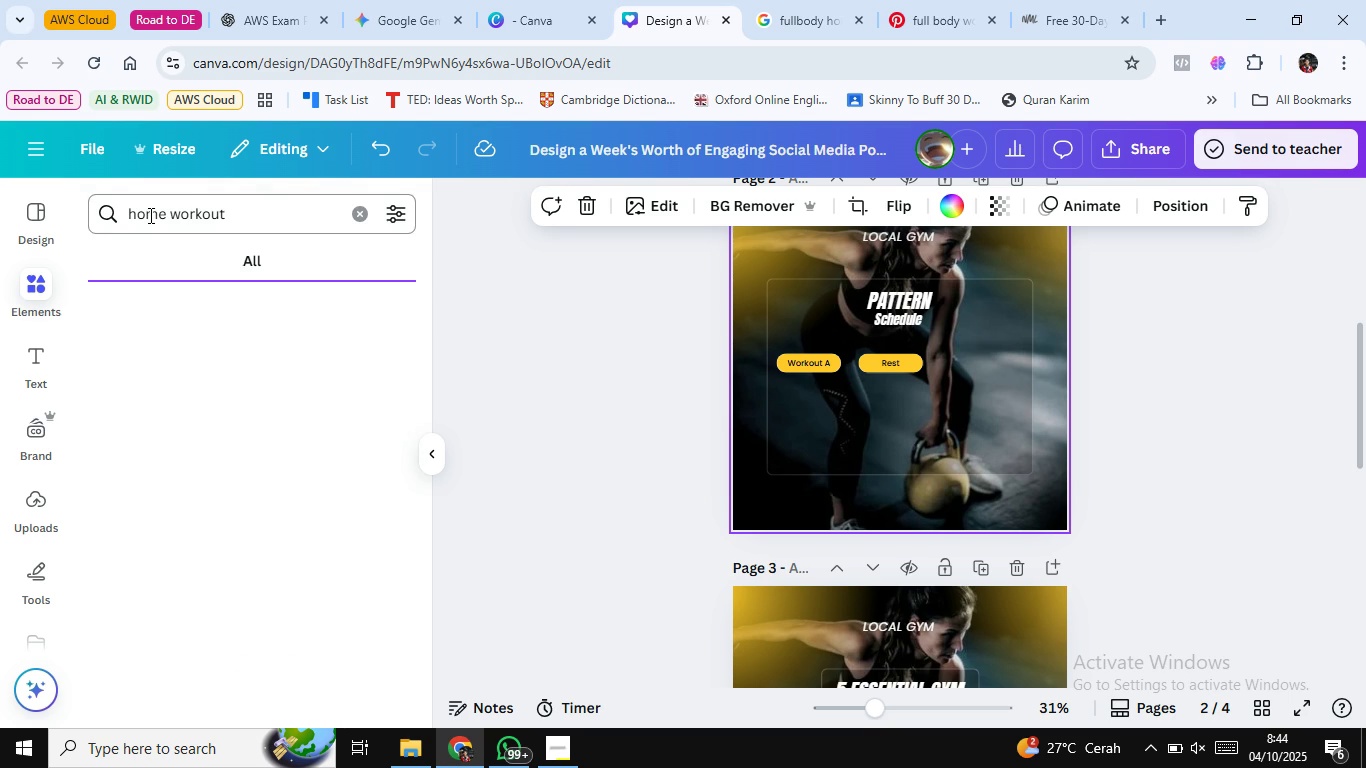 
key(Enter)
 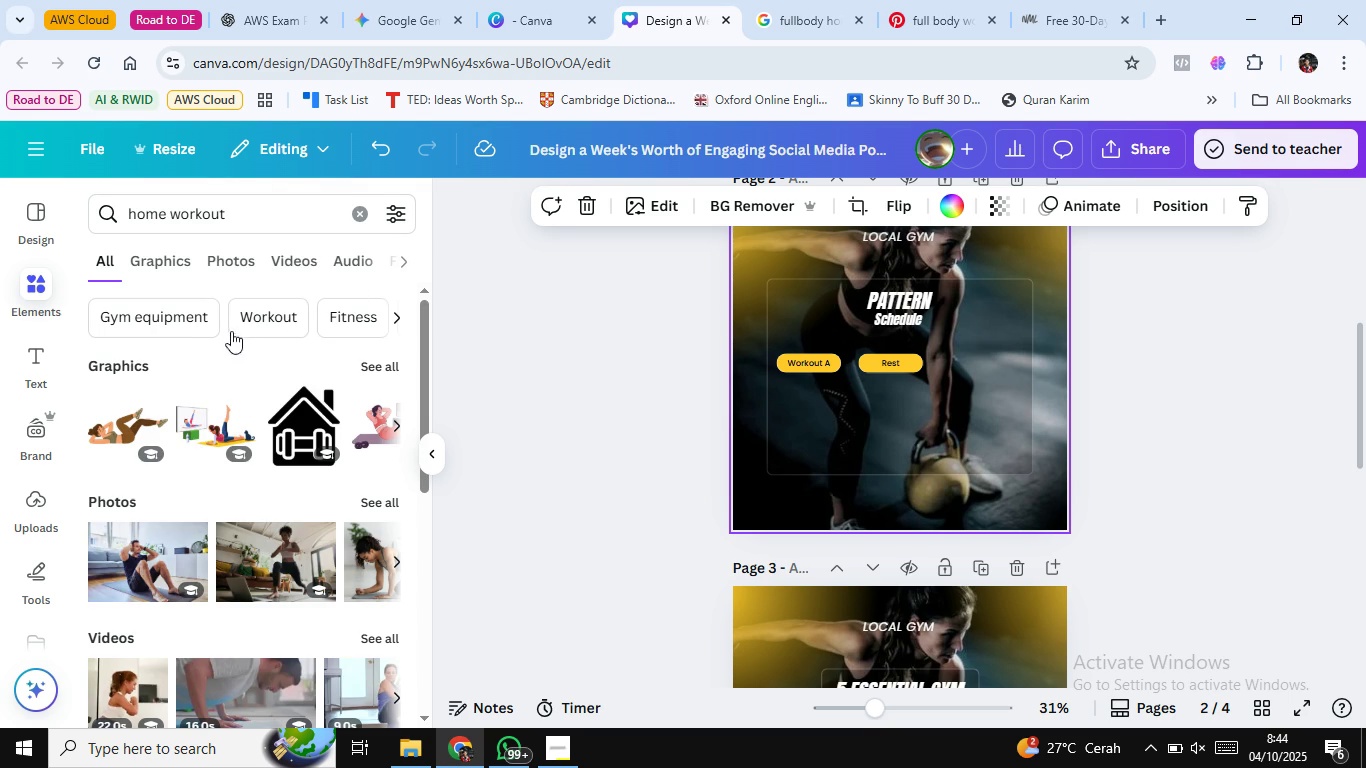 
left_click([208, 267])
 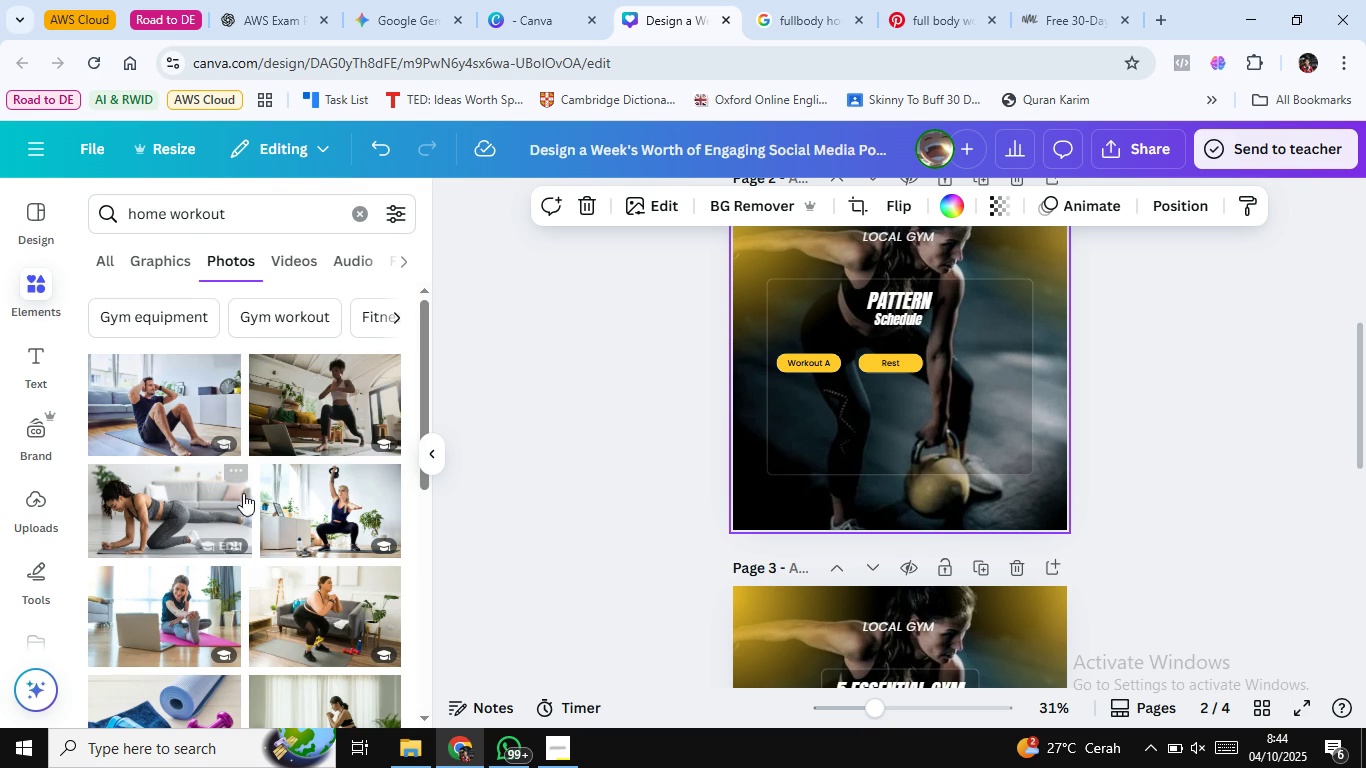 
wait(5.77)
 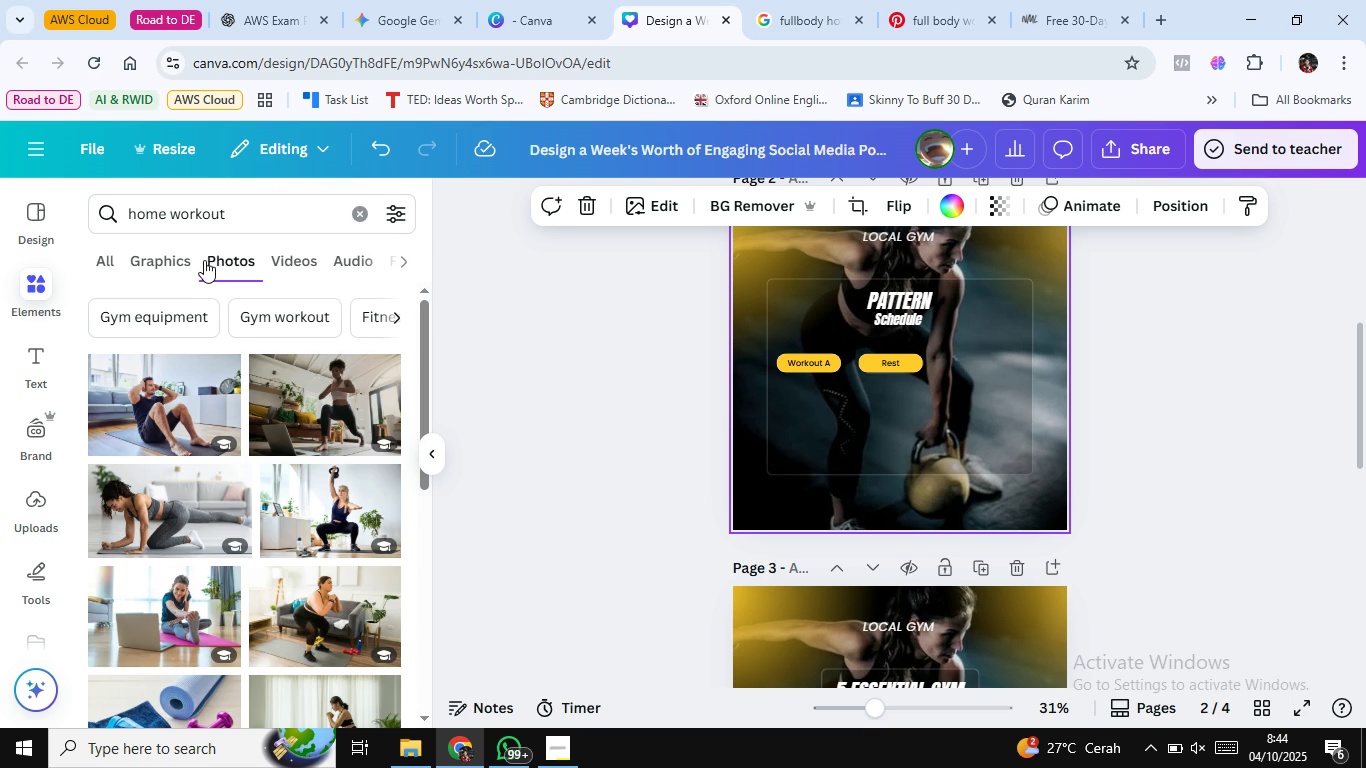 
scroll: coordinate [245, 528], scroll_direction: down, amount: 13.0
 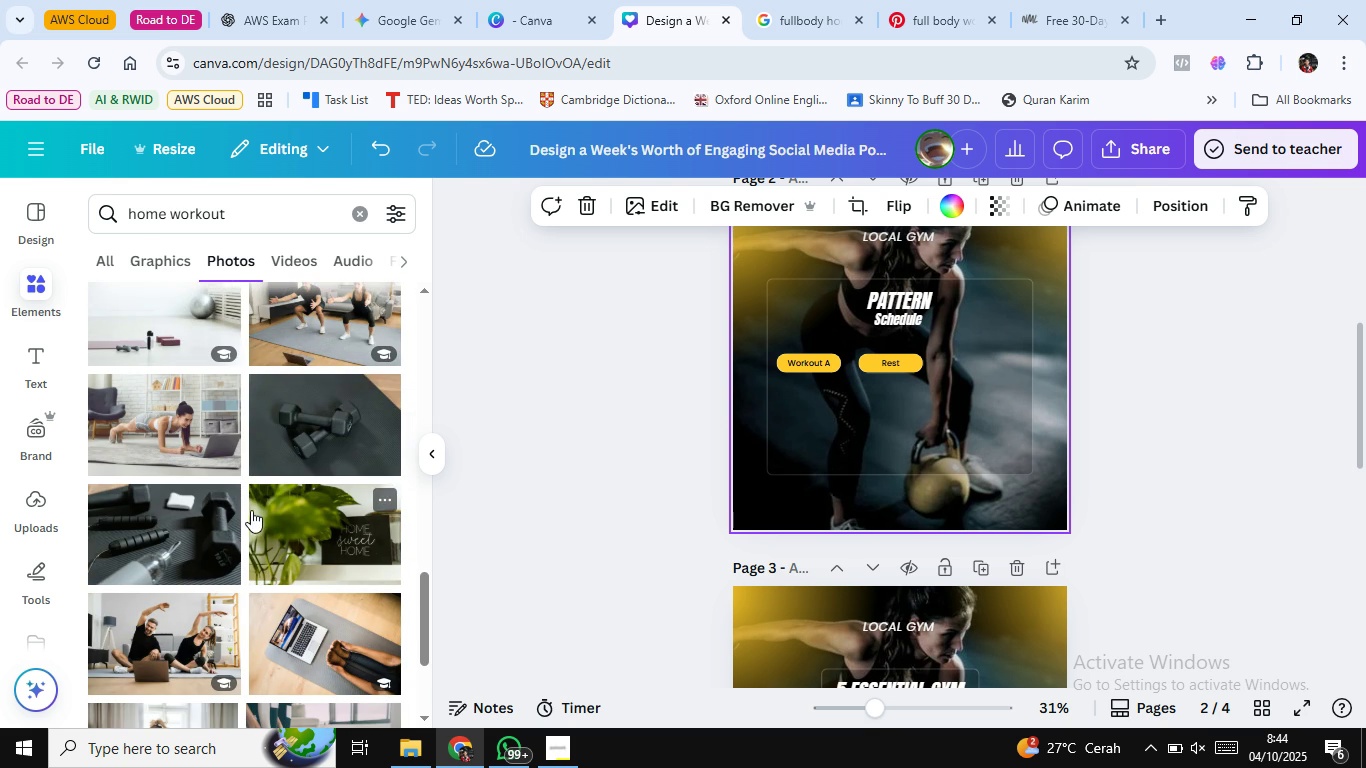 
scroll: coordinate [329, 458], scroll_direction: down, amount: 14.0
 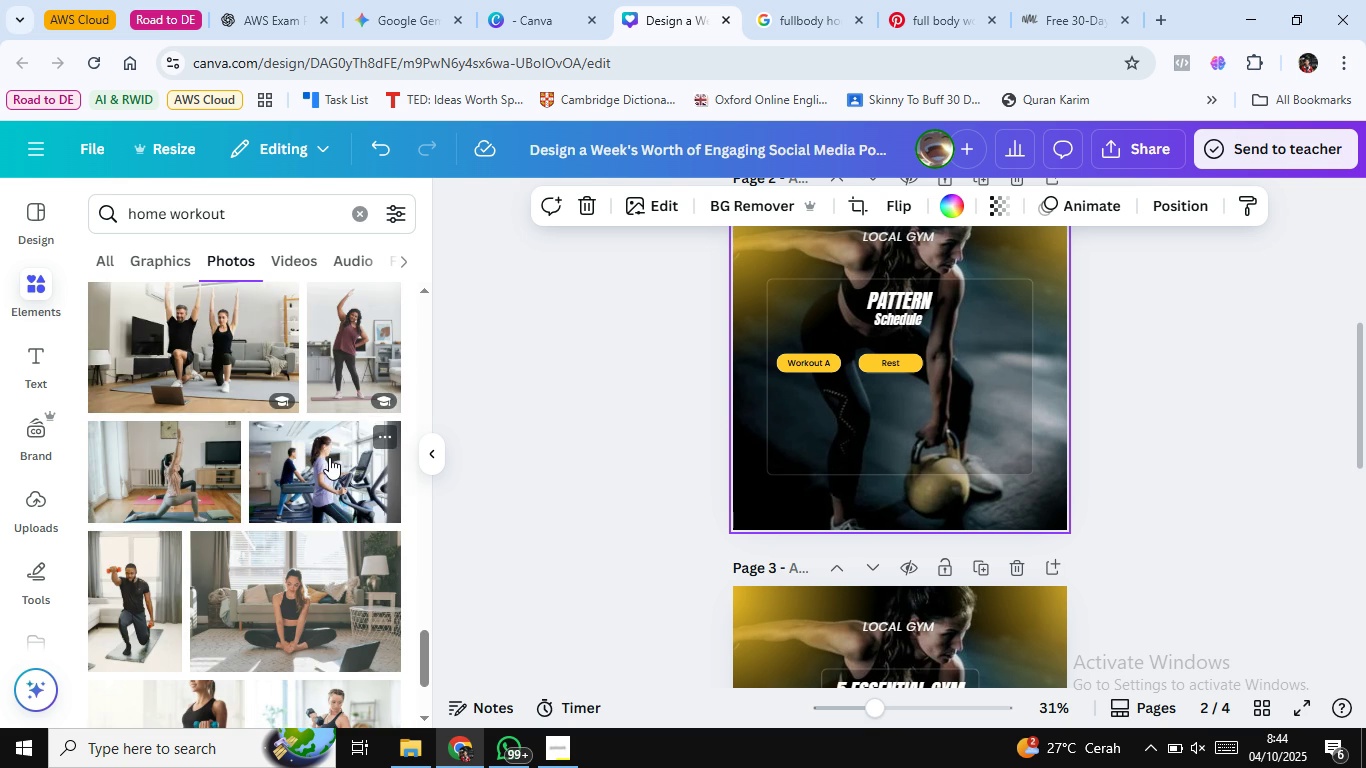 
scroll: coordinate [309, 535], scroll_direction: down, amount: 19.0